 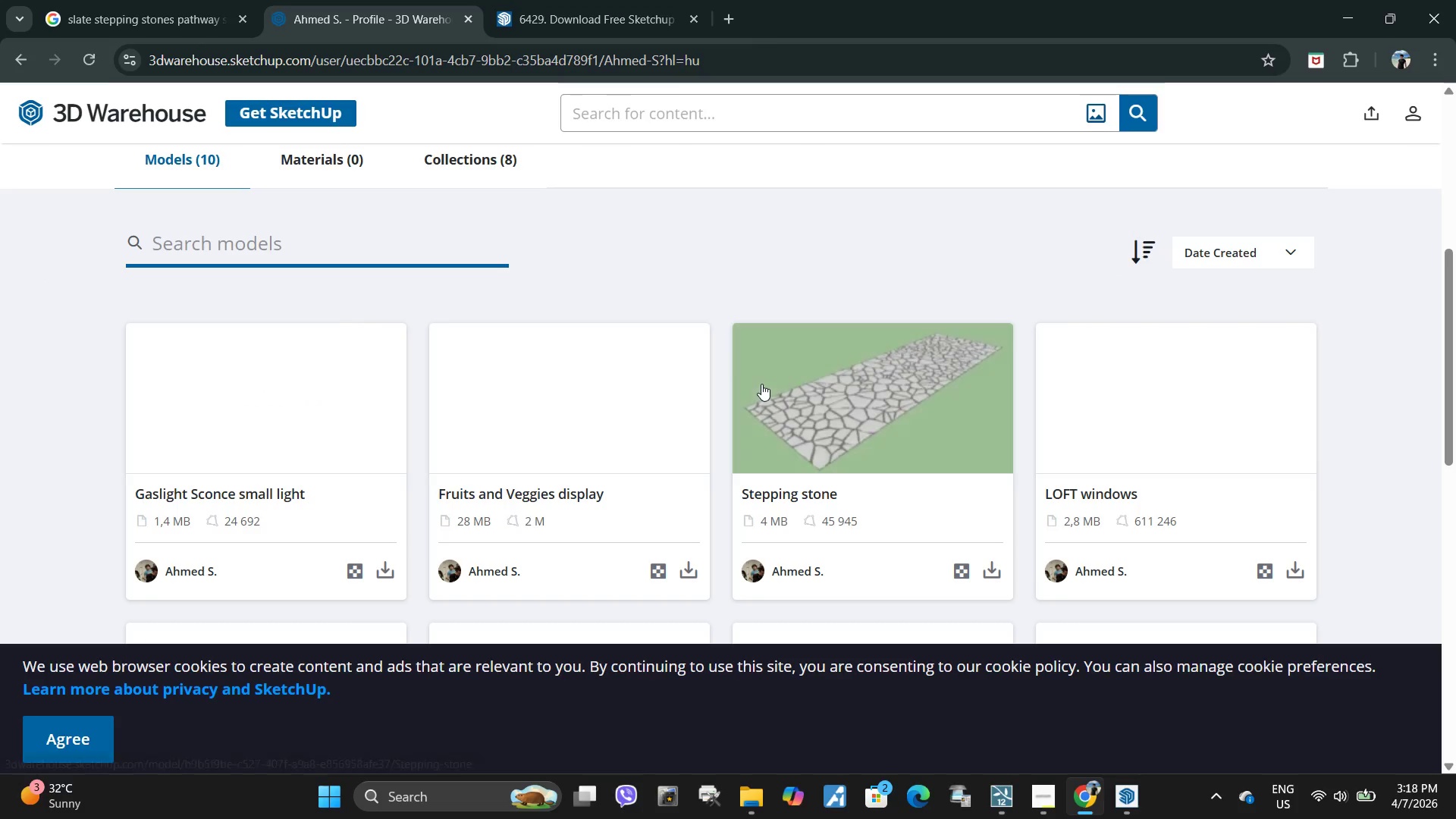 
double_click([841, 413])
 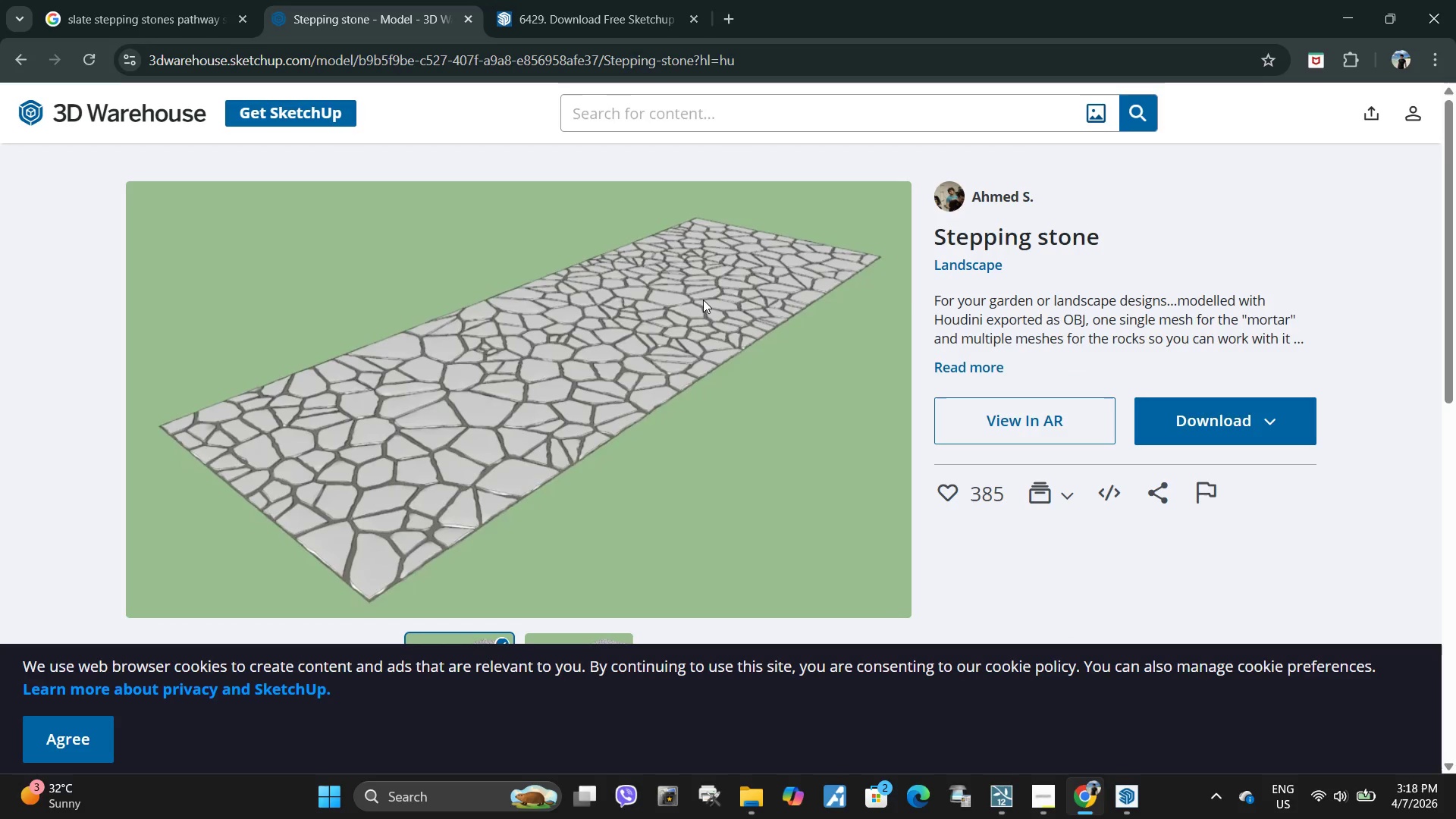 
scroll: coordinate [942, 331], scroll_direction: down, amount: 5.0
 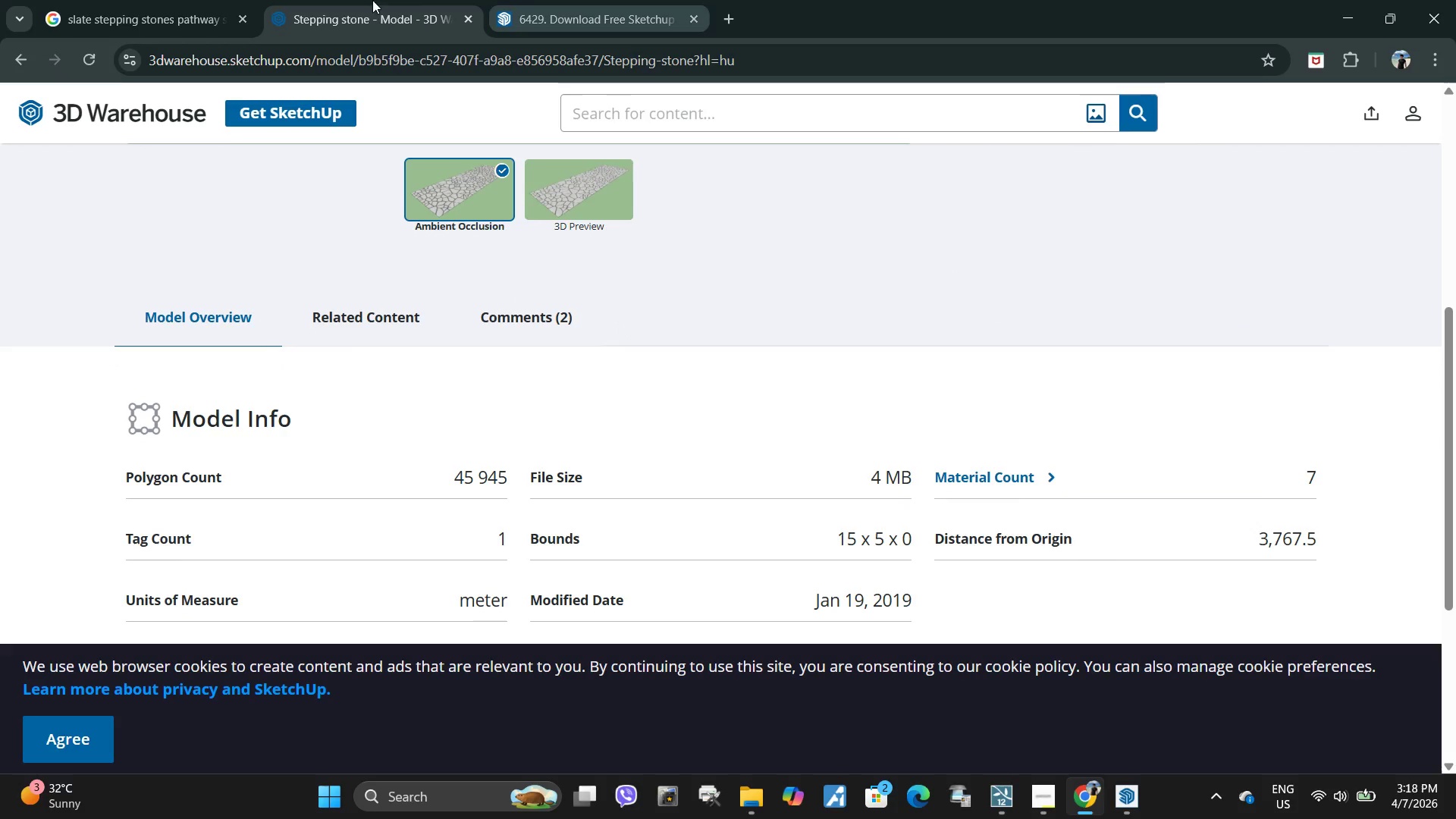 
double_click([16, 61])
 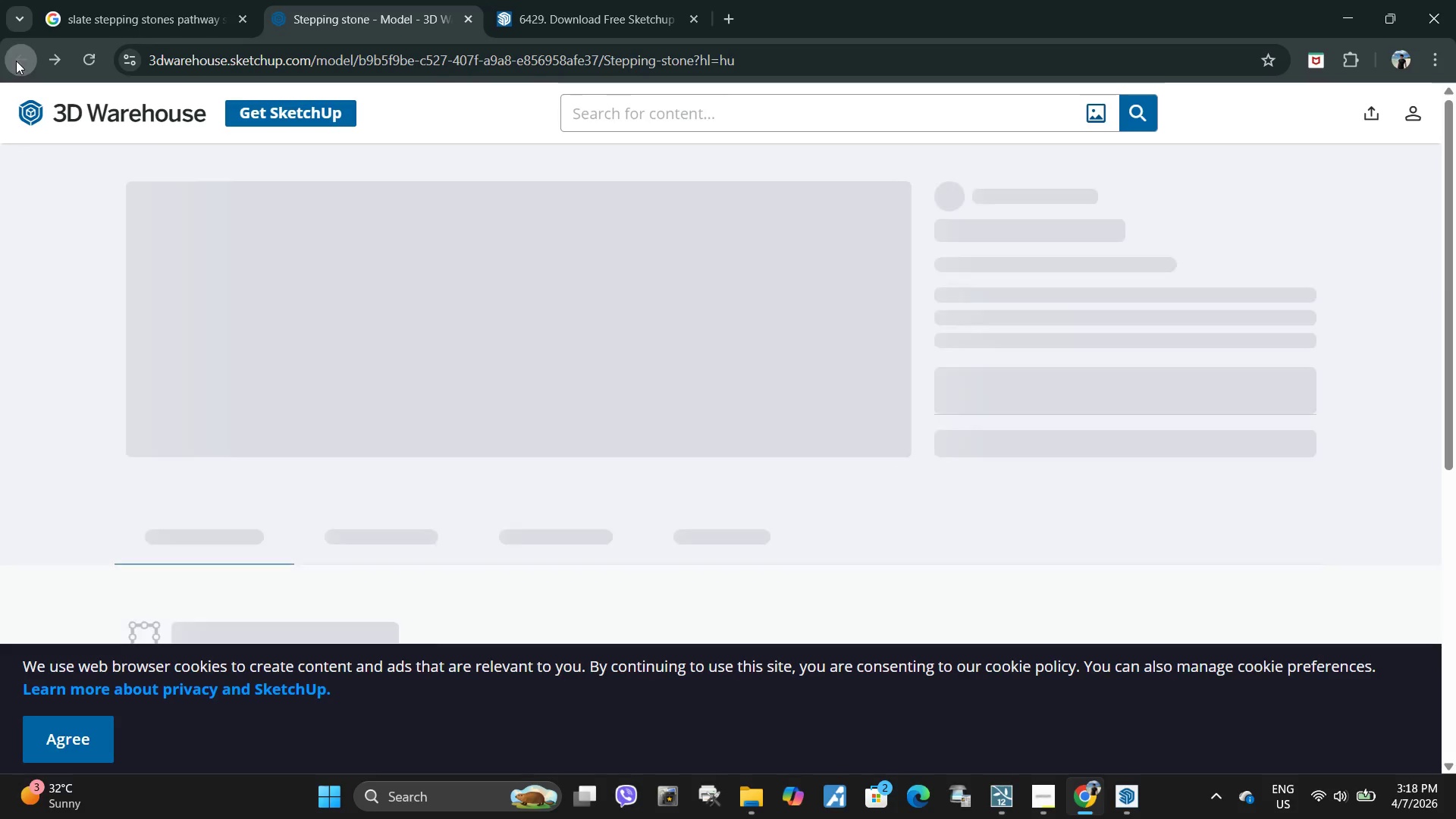 
triple_click([16, 61])
 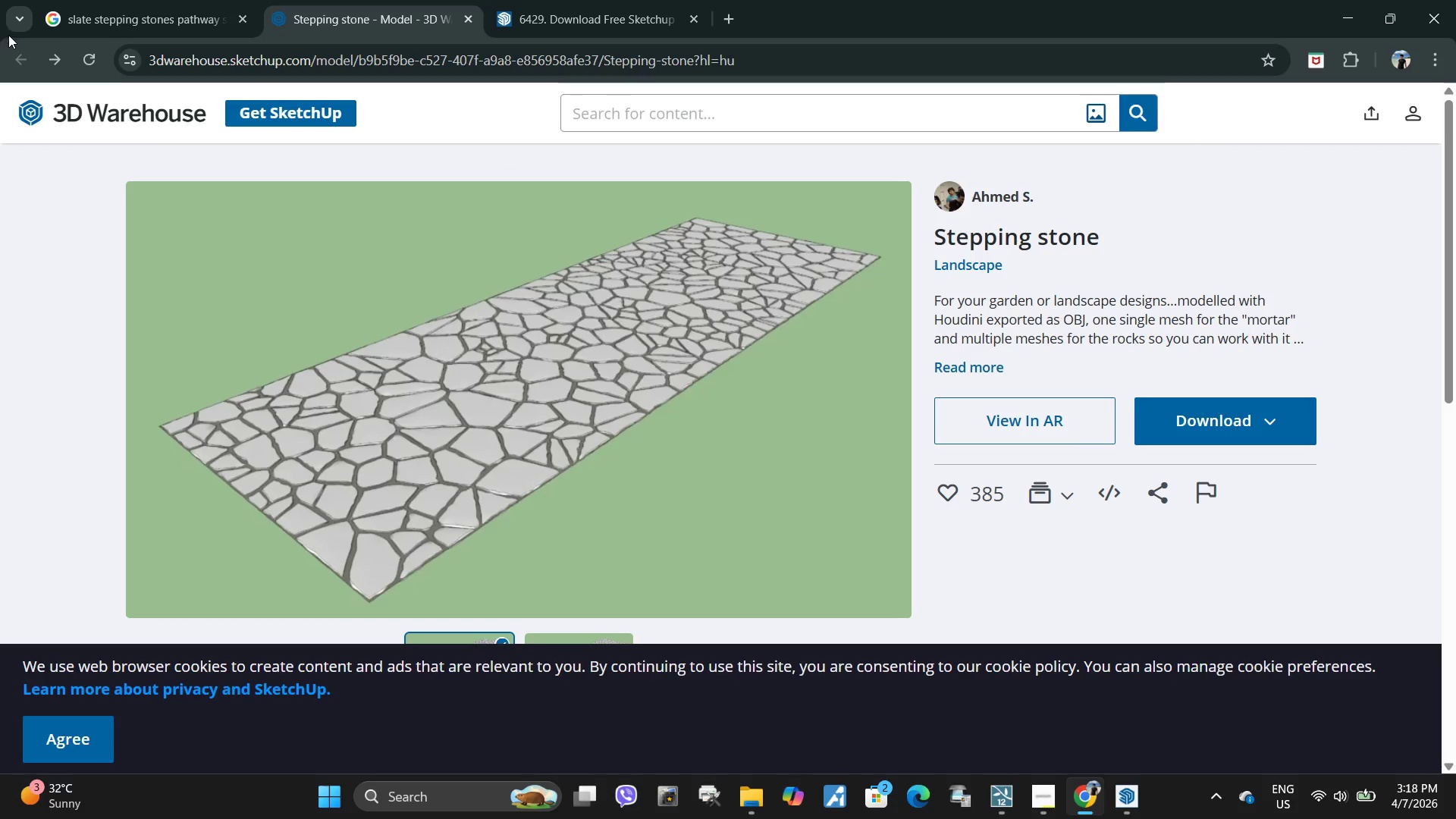 
double_click([14, 58])
 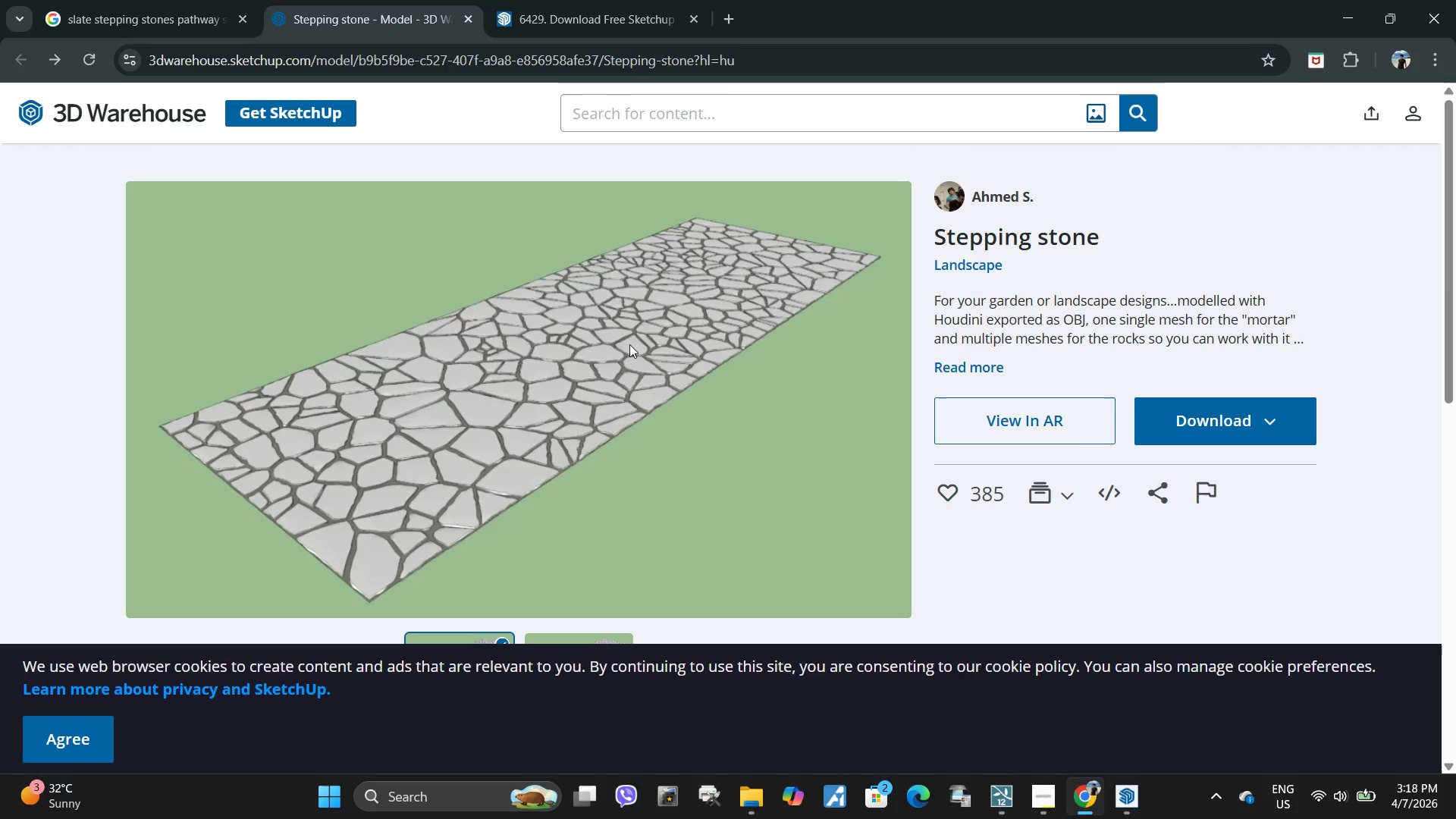 
scroll: coordinate [519, 359], scroll_direction: down, amount: 1.0
 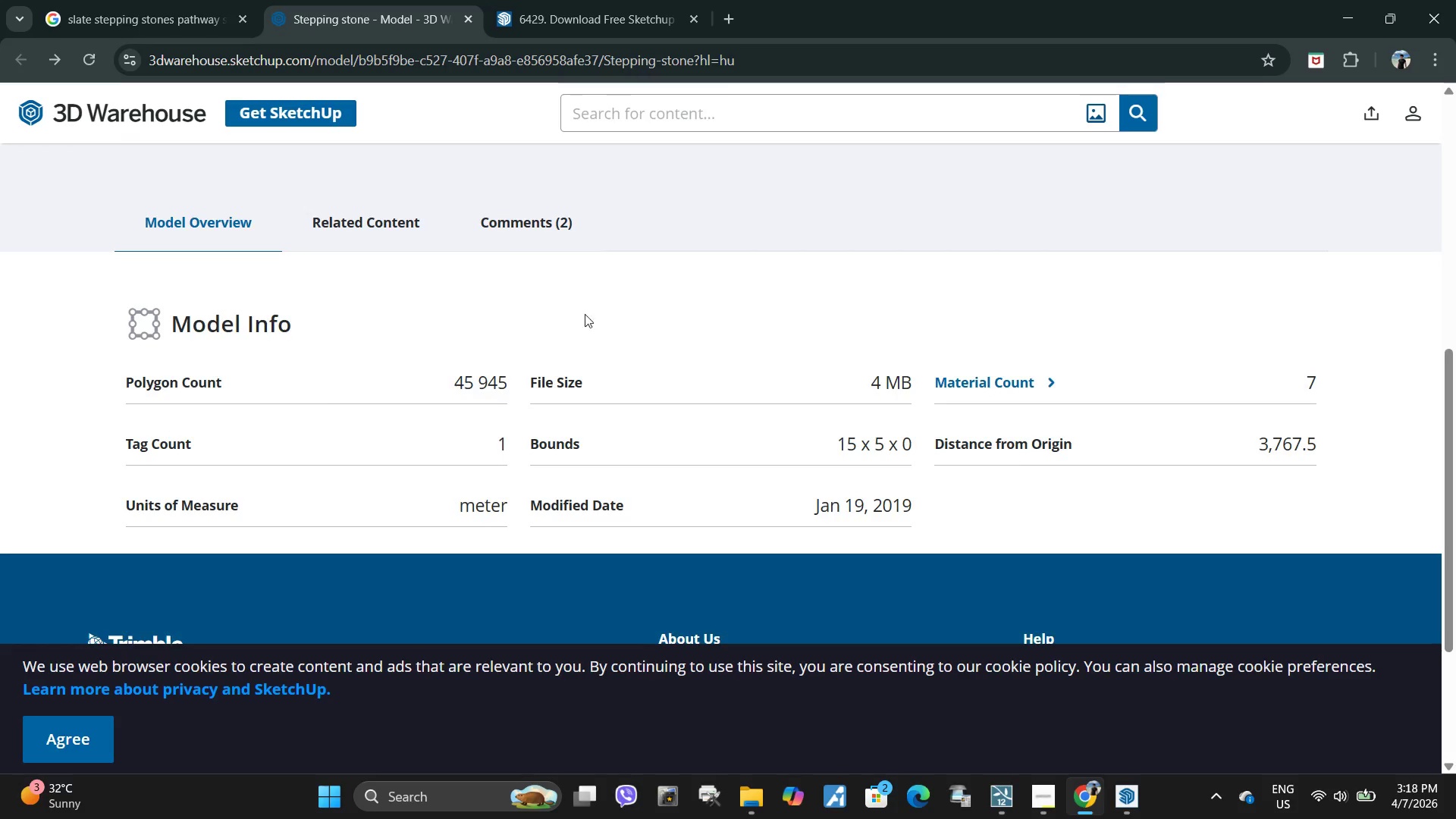 
scroll: coordinate [579, 322], scroll_direction: up, amount: 5.0
 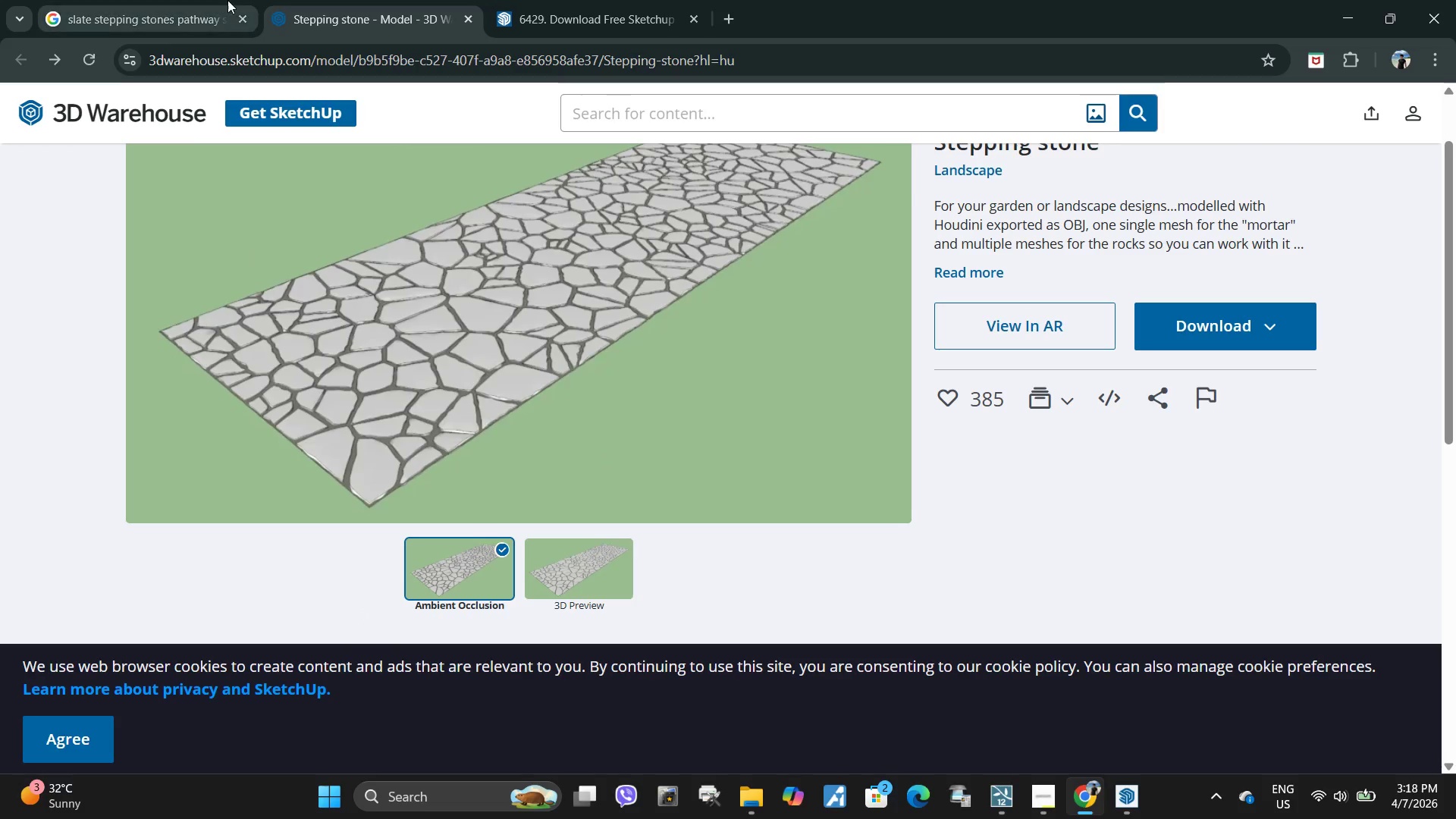 
double_click([228, 0])
 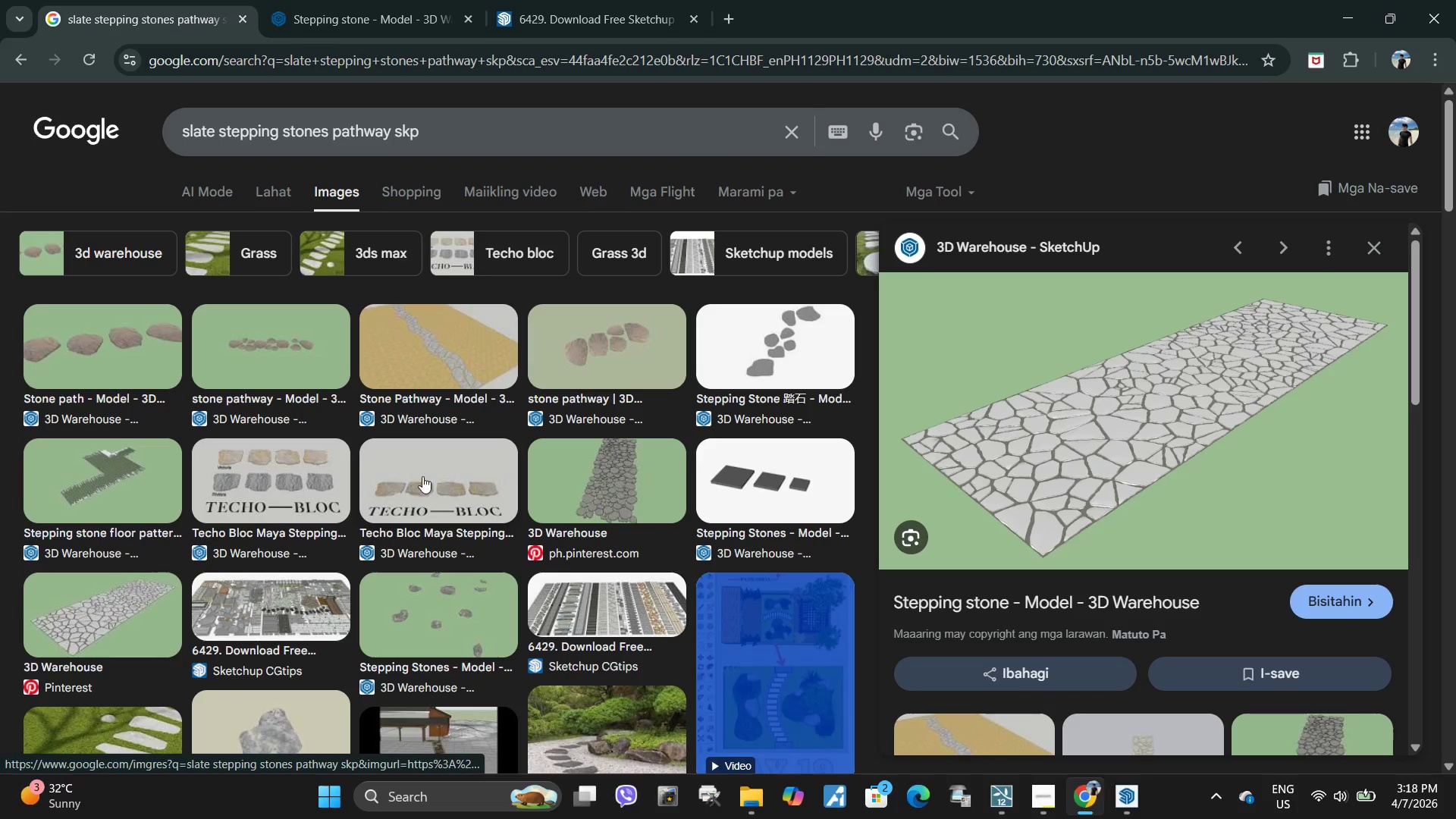 
left_click([272, 460])
 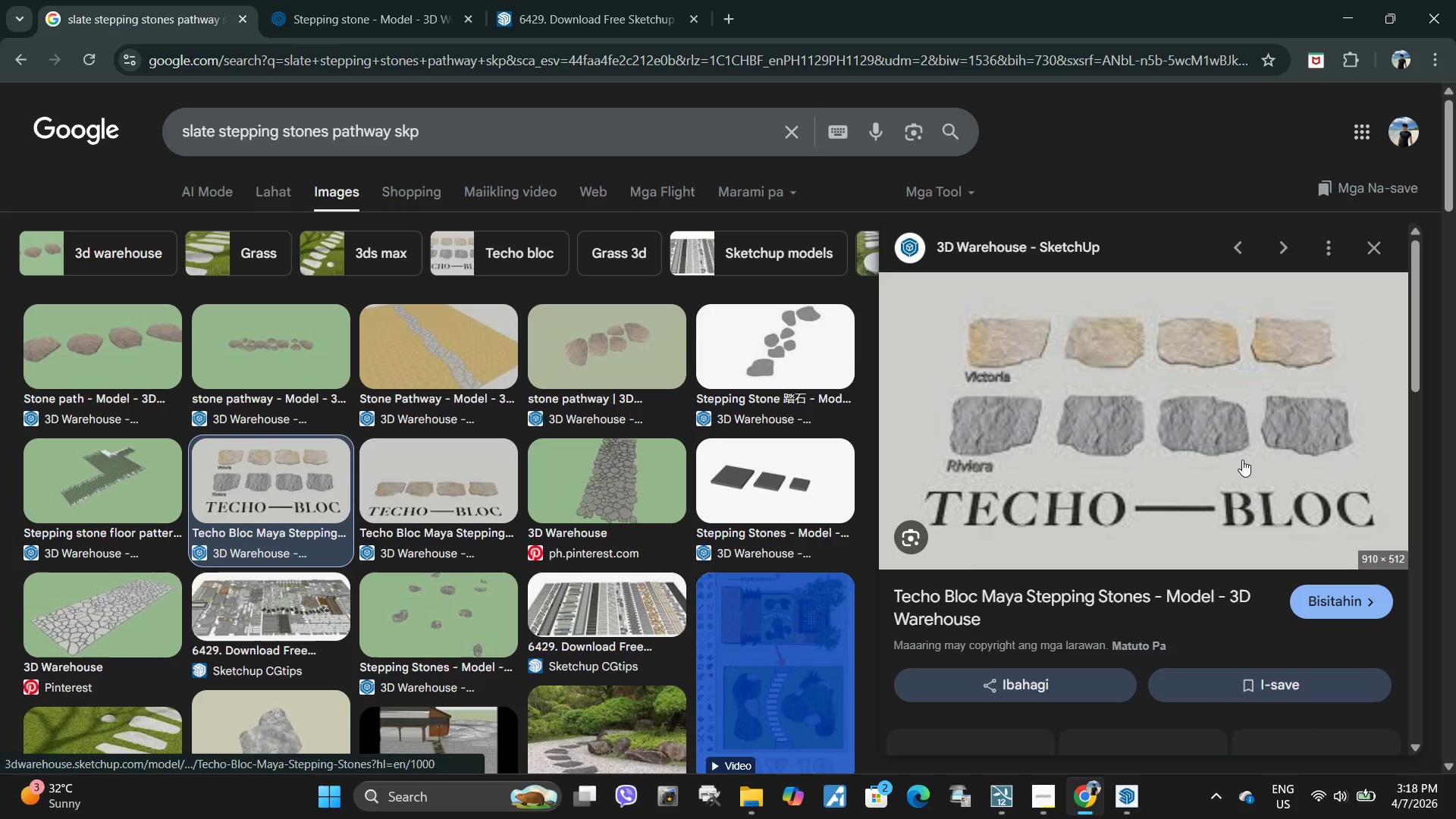 
scroll: coordinate [983, 425], scroll_direction: down, amount: 8.0
 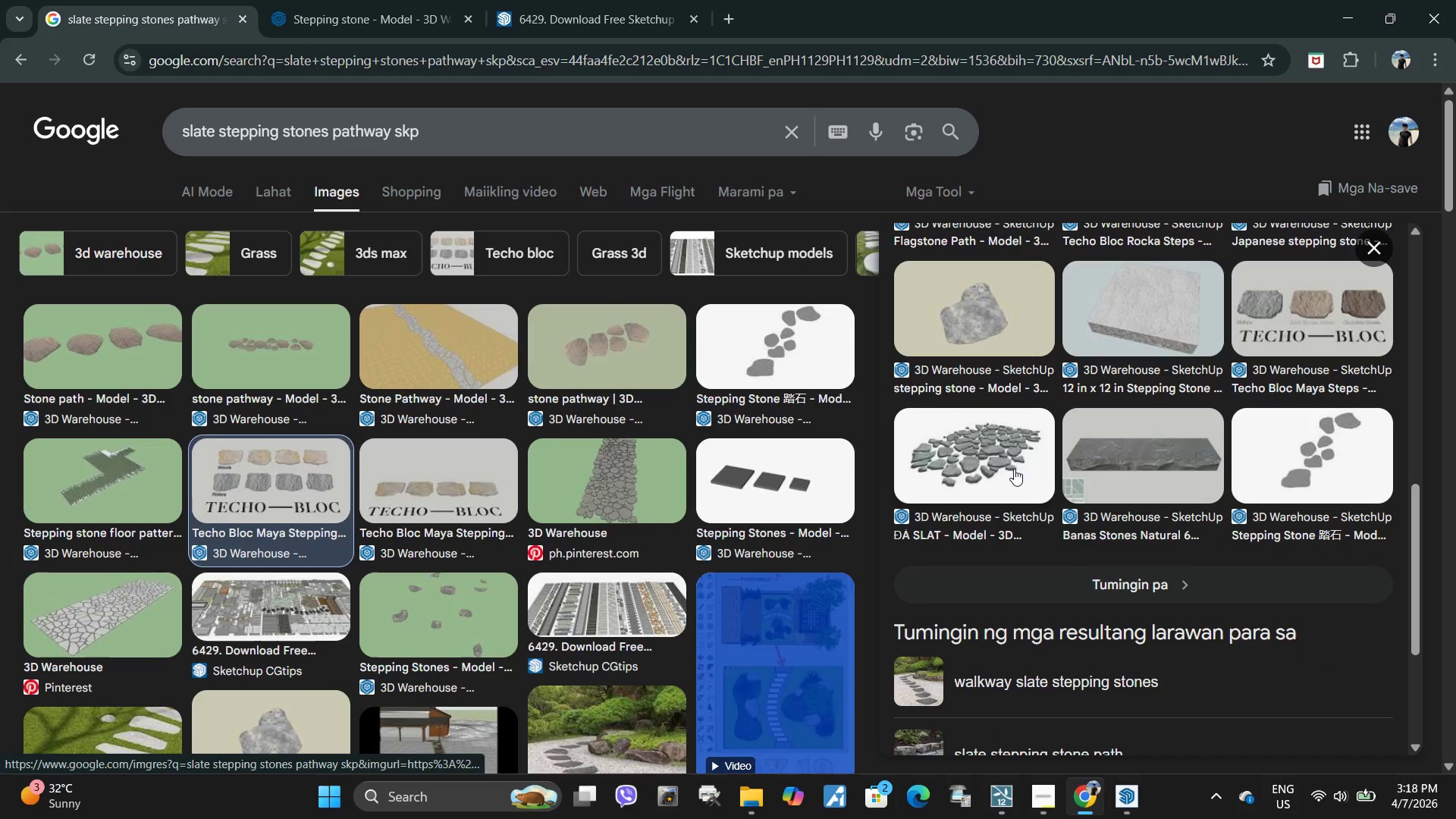 
left_click([946, 450])
 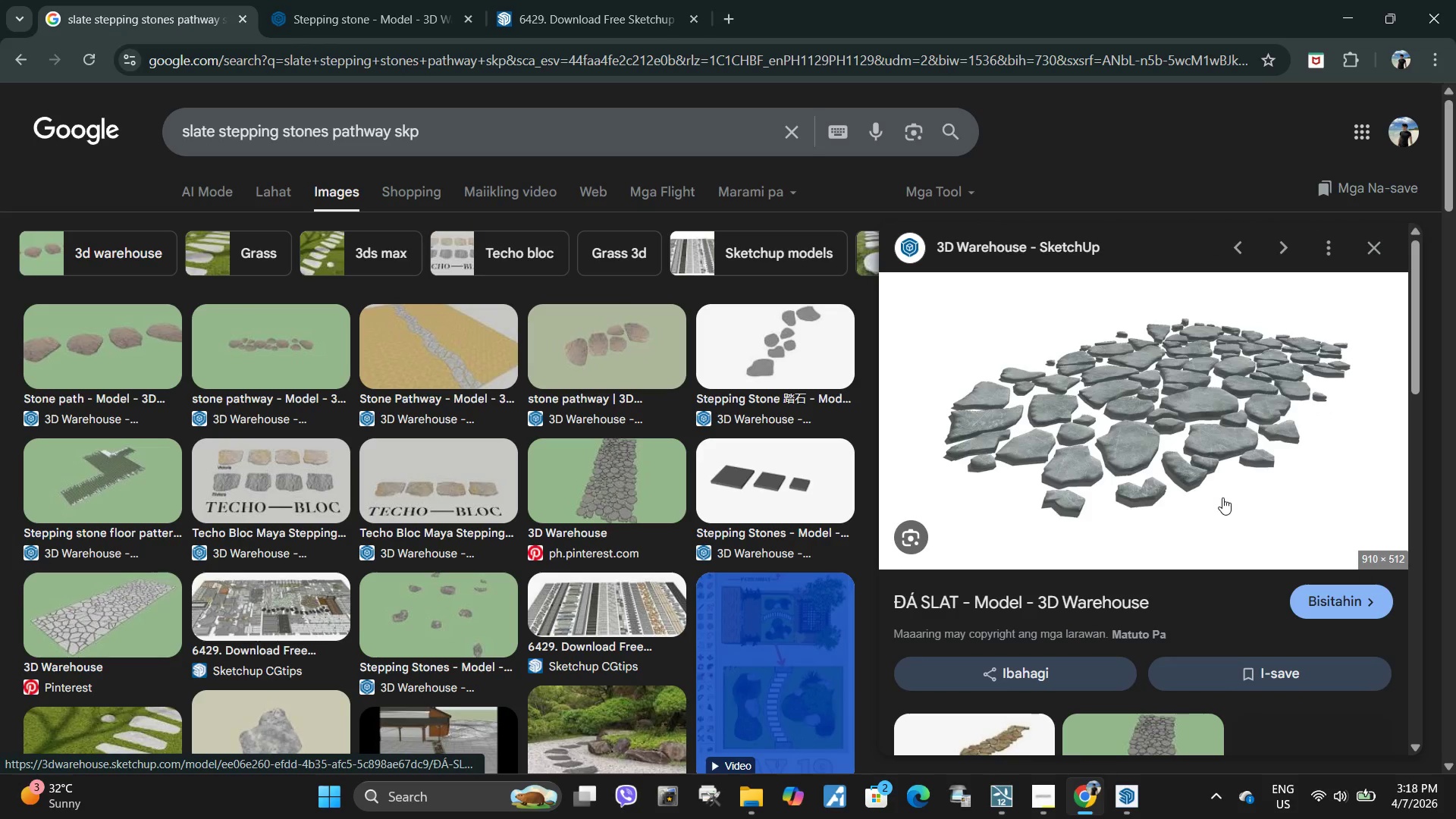 
scroll: coordinate [1219, 510], scroll_direction: down, amount: 5.0
 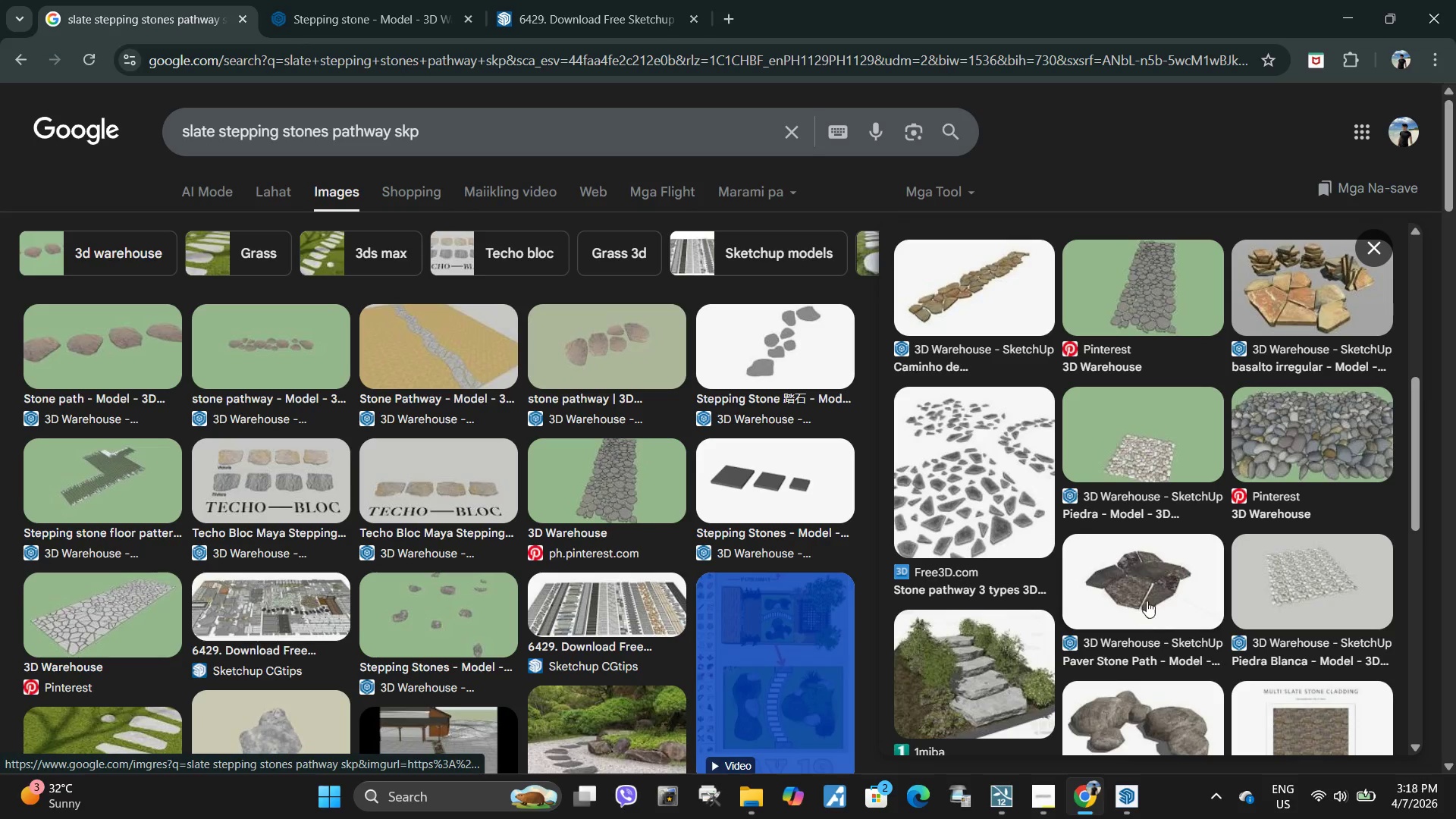 
left_click([1049, 793])